 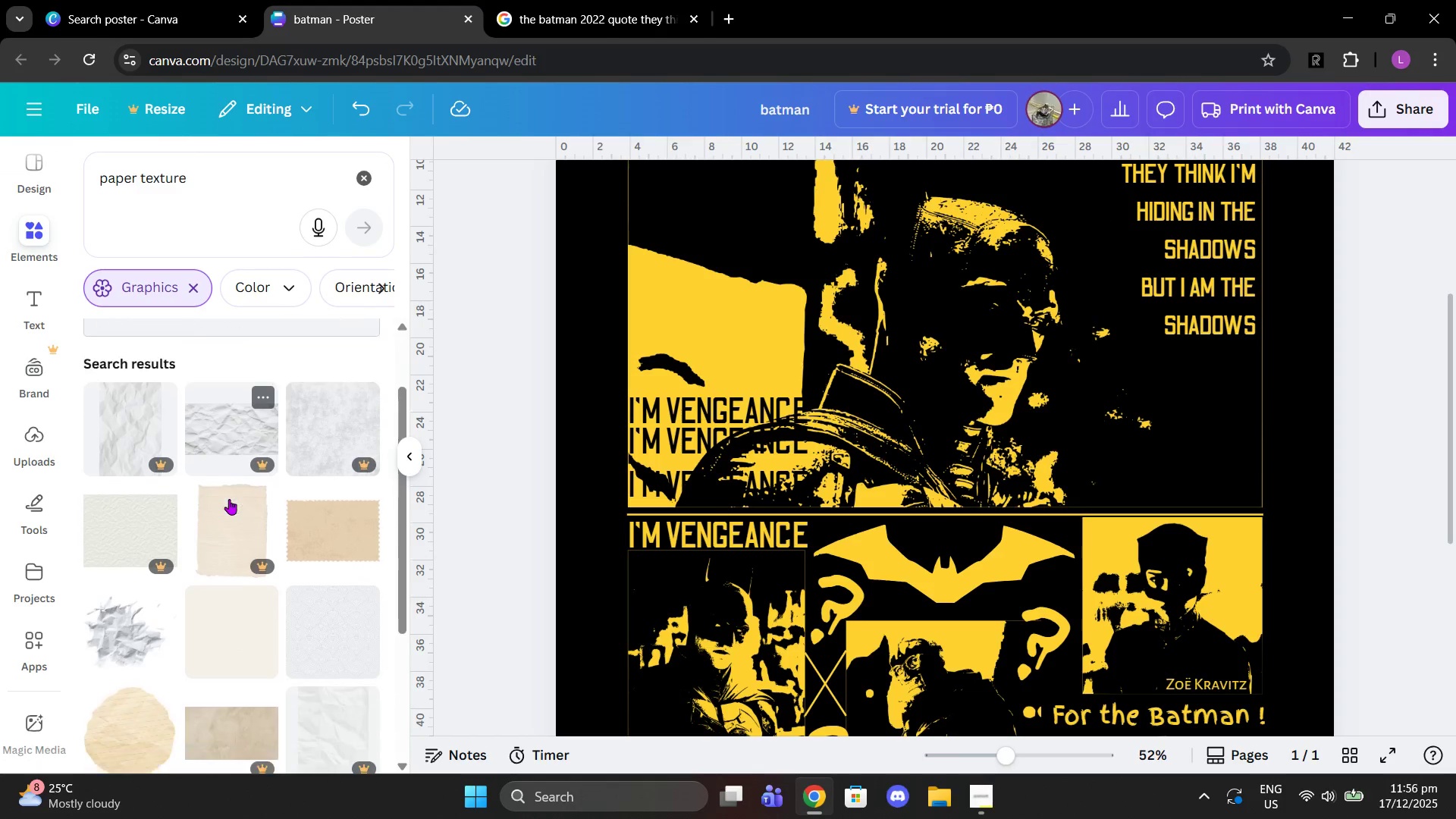 
scroll: coordinate [284, 494], scroll_direction: down, amount: 3.0
 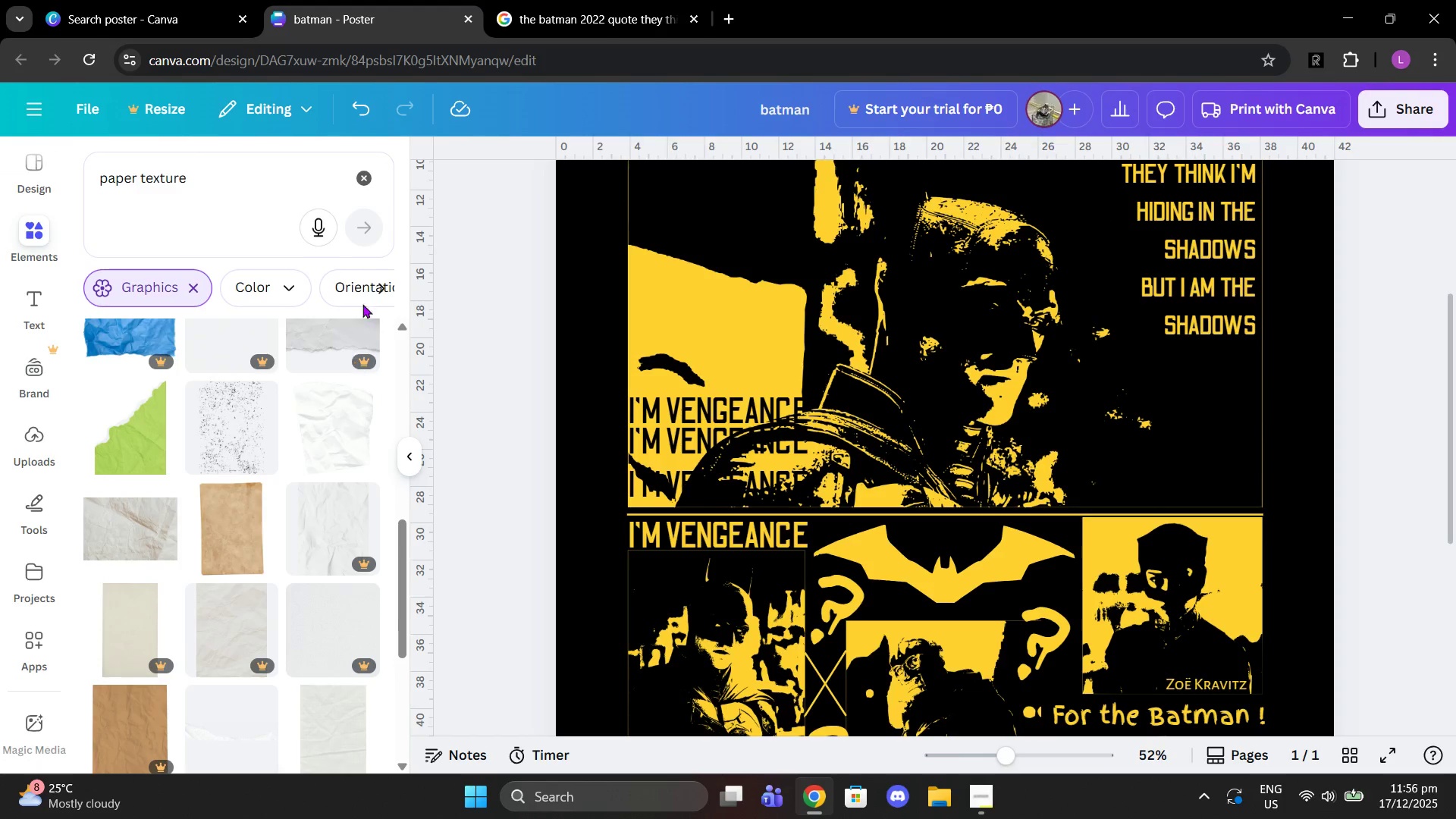 
left_click([362, 171])
 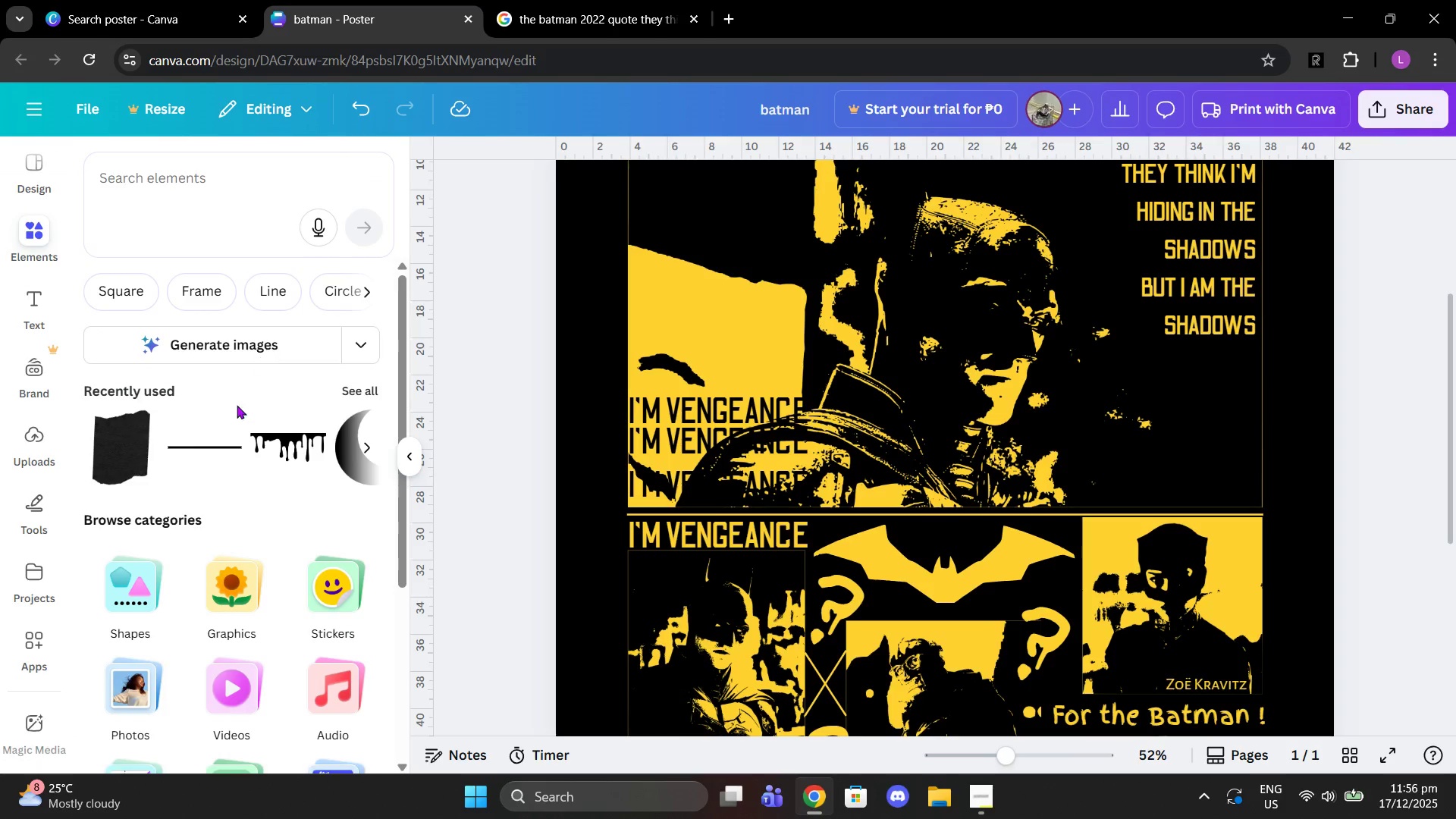 
left_click([115, 448])
 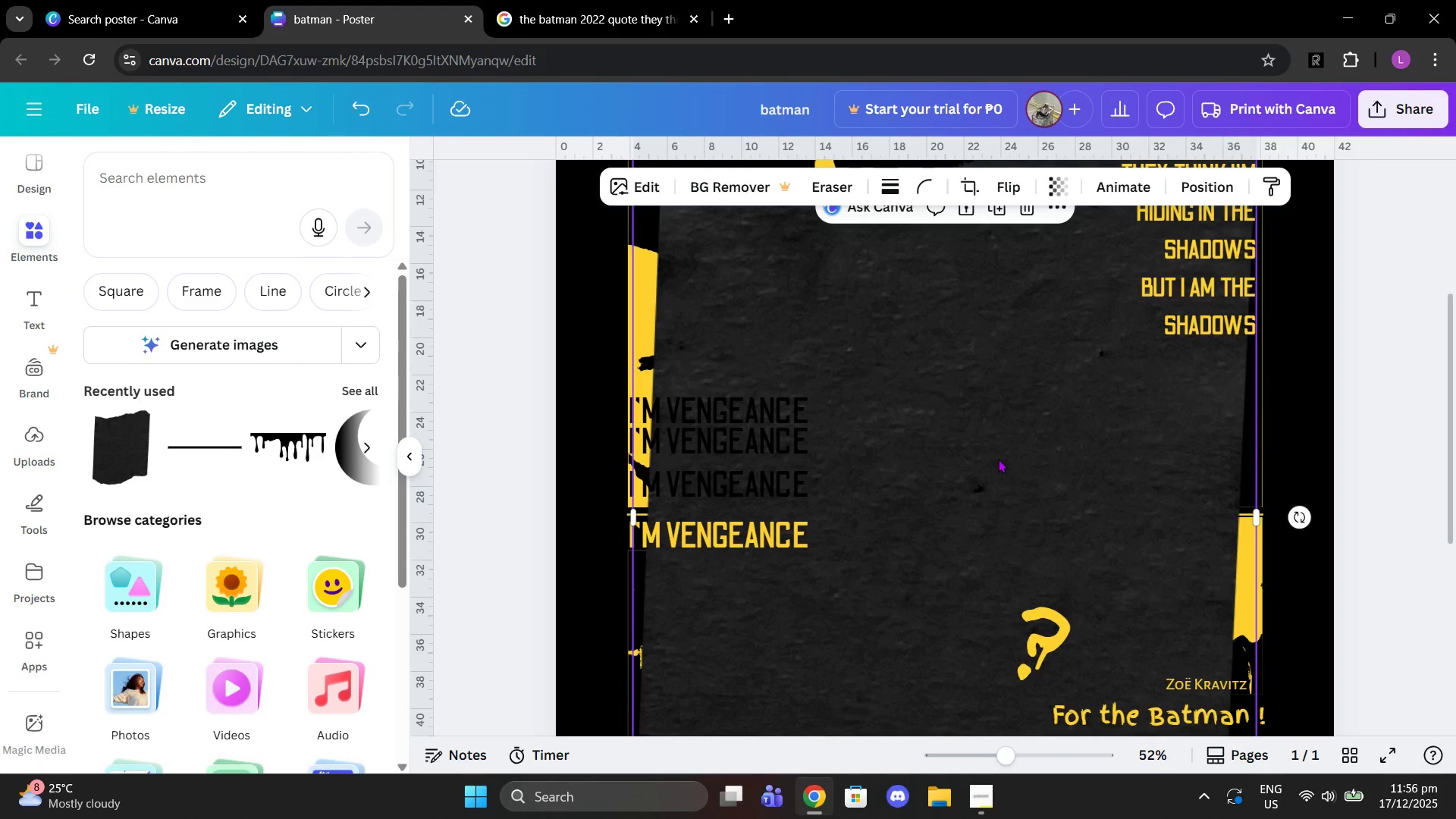 
left_click_drag(start_coordinate=[987, 522], to_coordinate=[868, 359])
 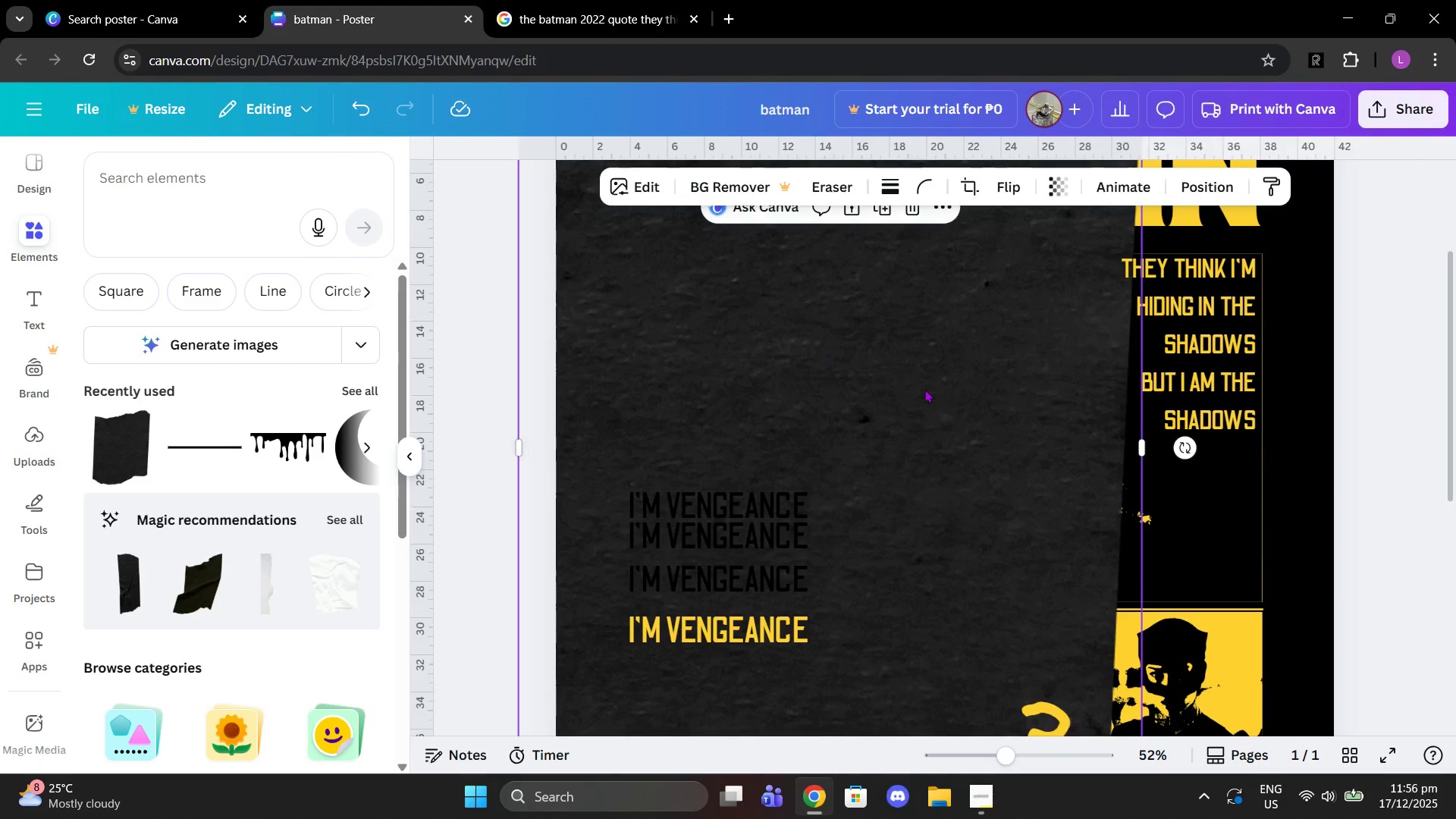 
scroll: coordinate [926, 390], scroll_direction: up, amount: 4.0
 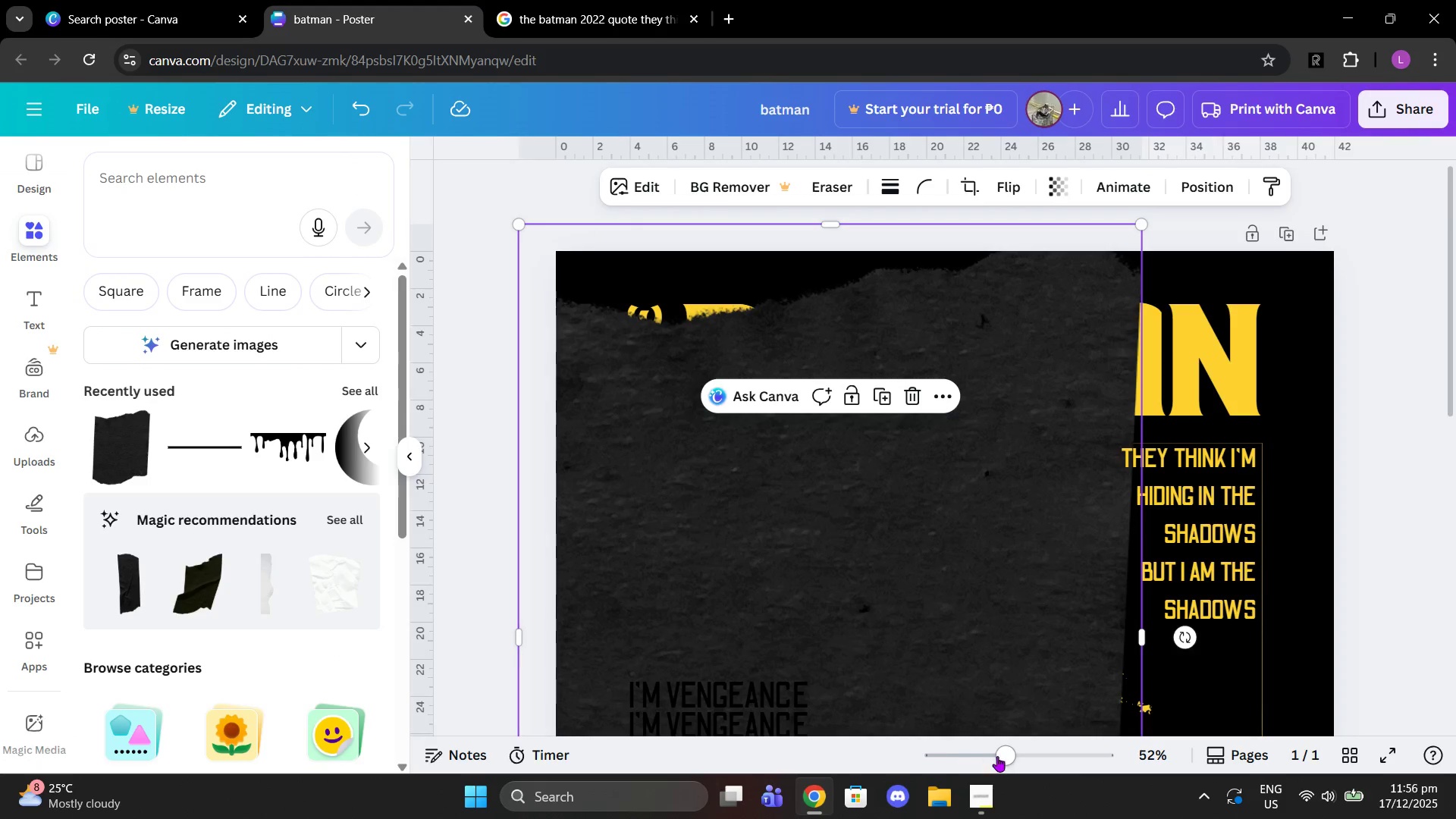 
left_click_drag(start_coordinate=[1006, 760], to_coordinate=[971, 749])
 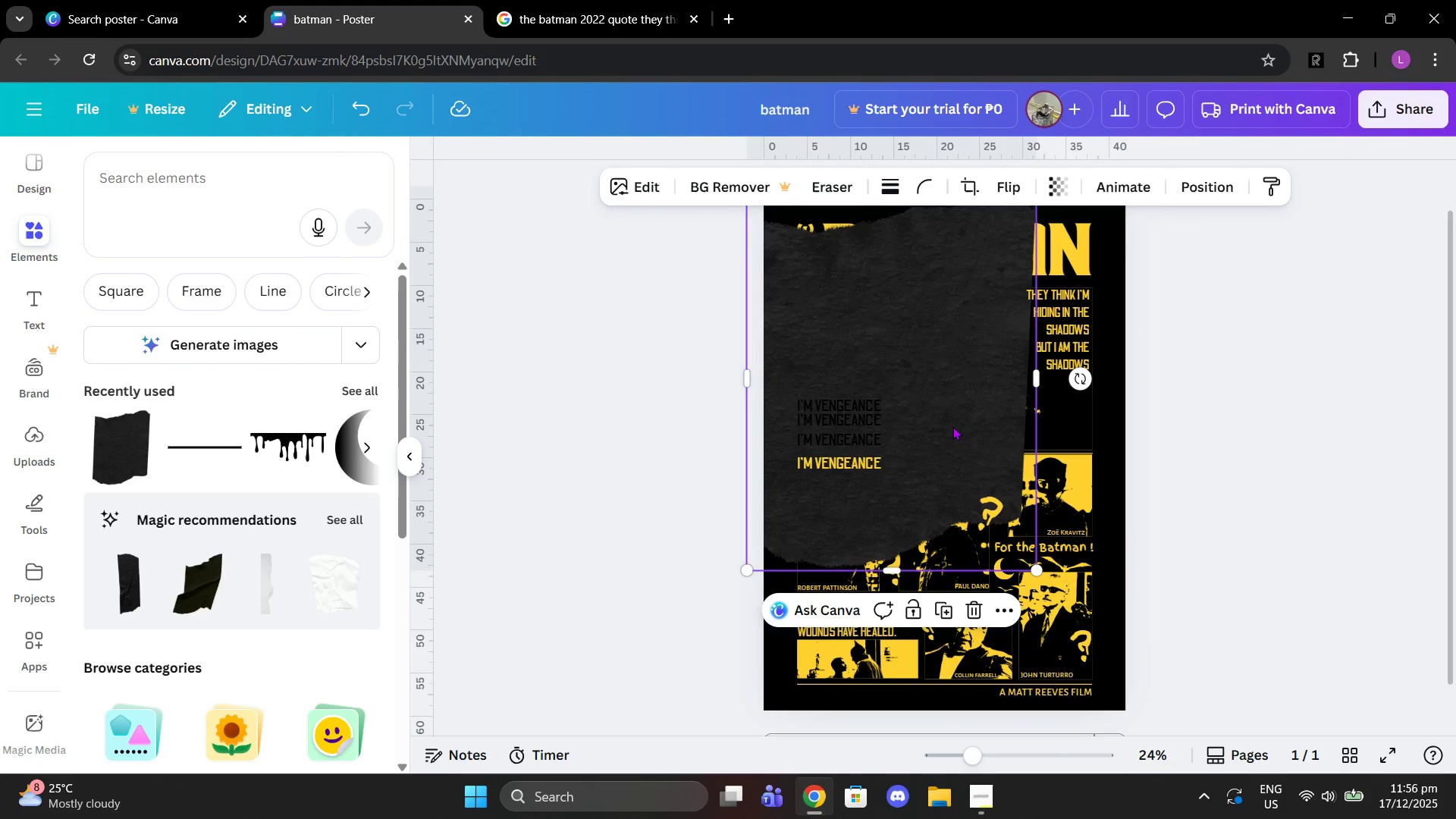 
left_click_drag(start_coordinate=[952, 426], to_coordinate=[928, 372])
 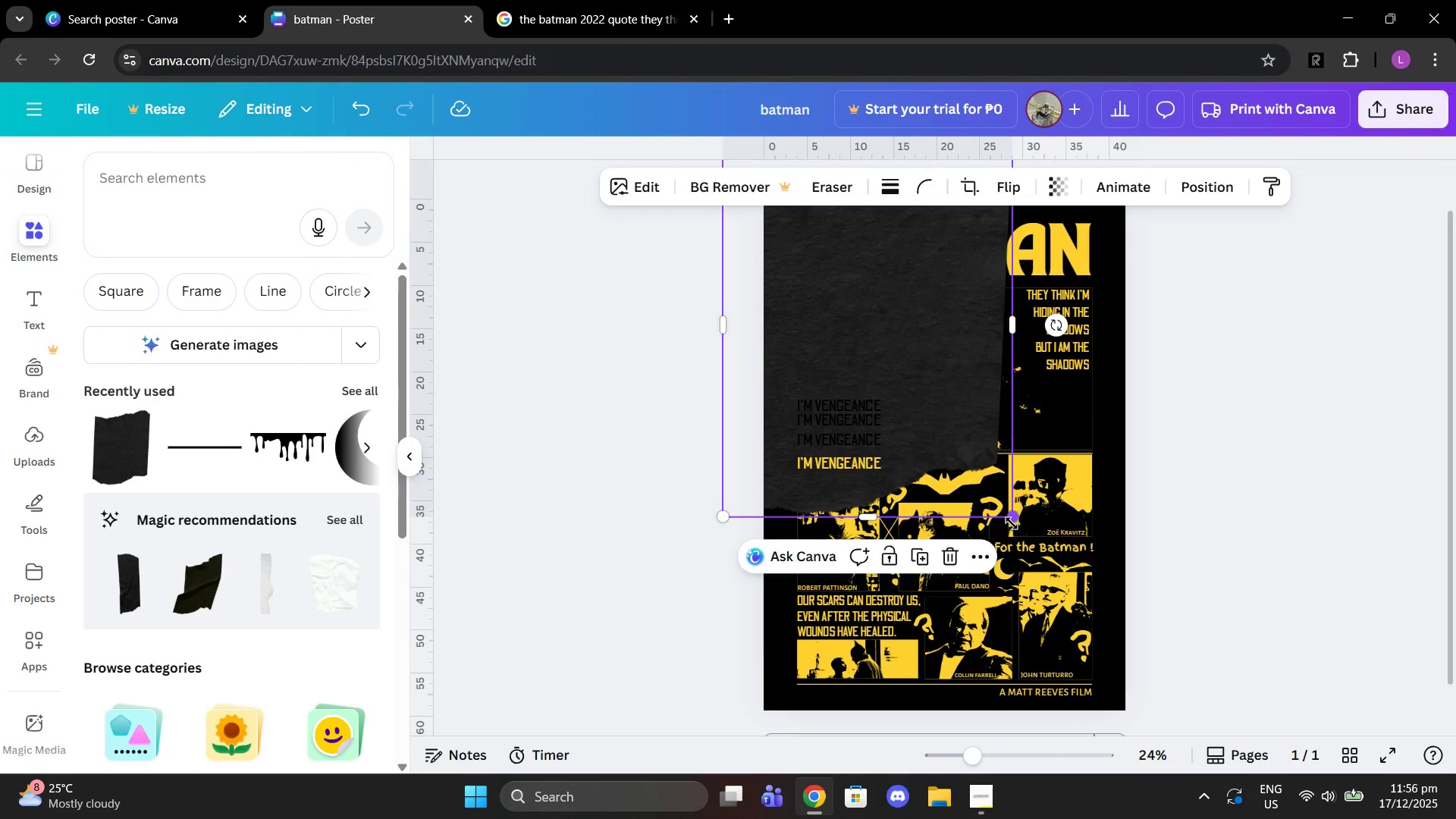 
left_click_drag(start_coordinate=[1018, 517], to_coordinate=[1319, 817])
 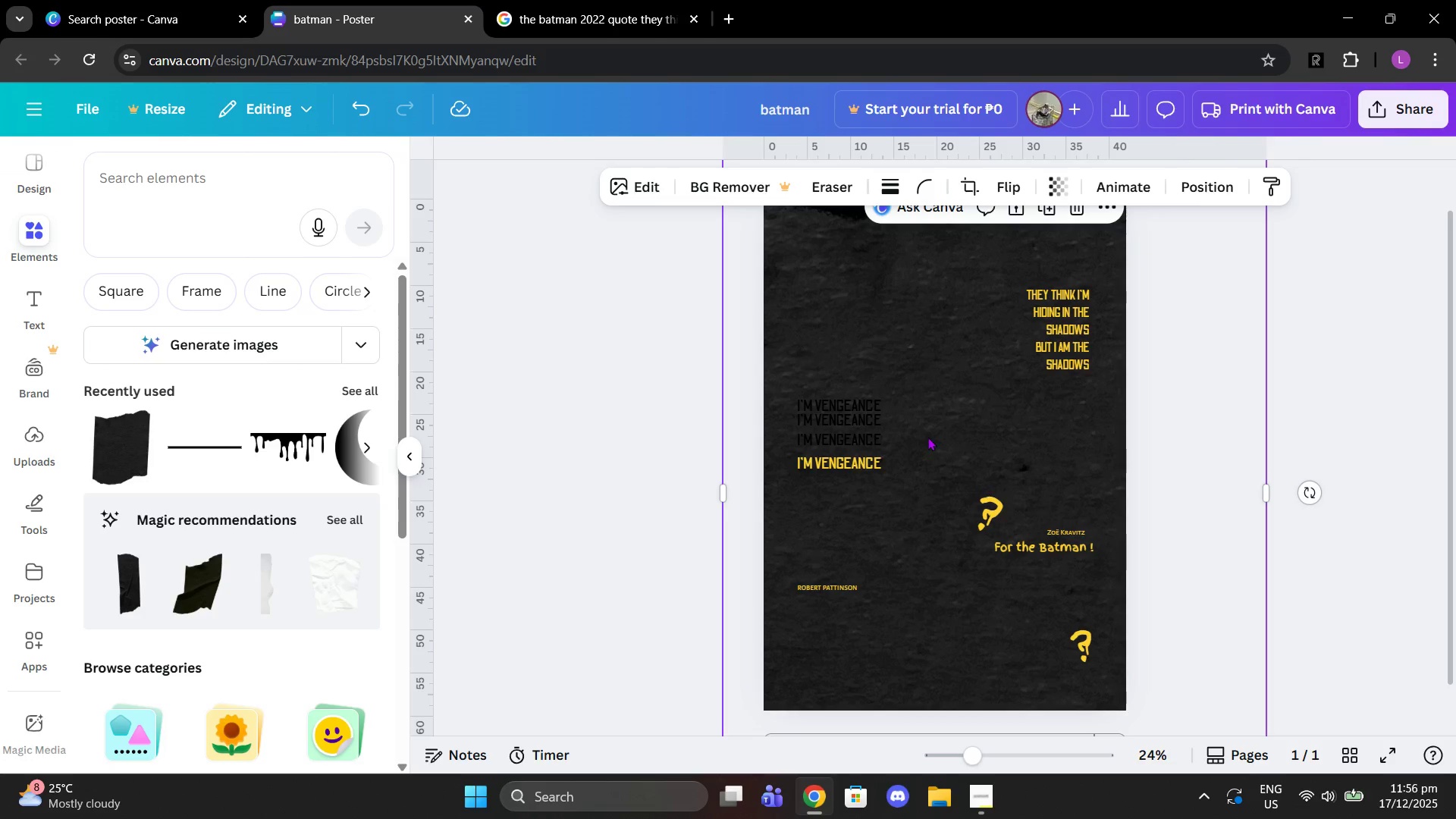 
scroll: coordinate [924, 436], scroll_direction: up, amount: 1.0
 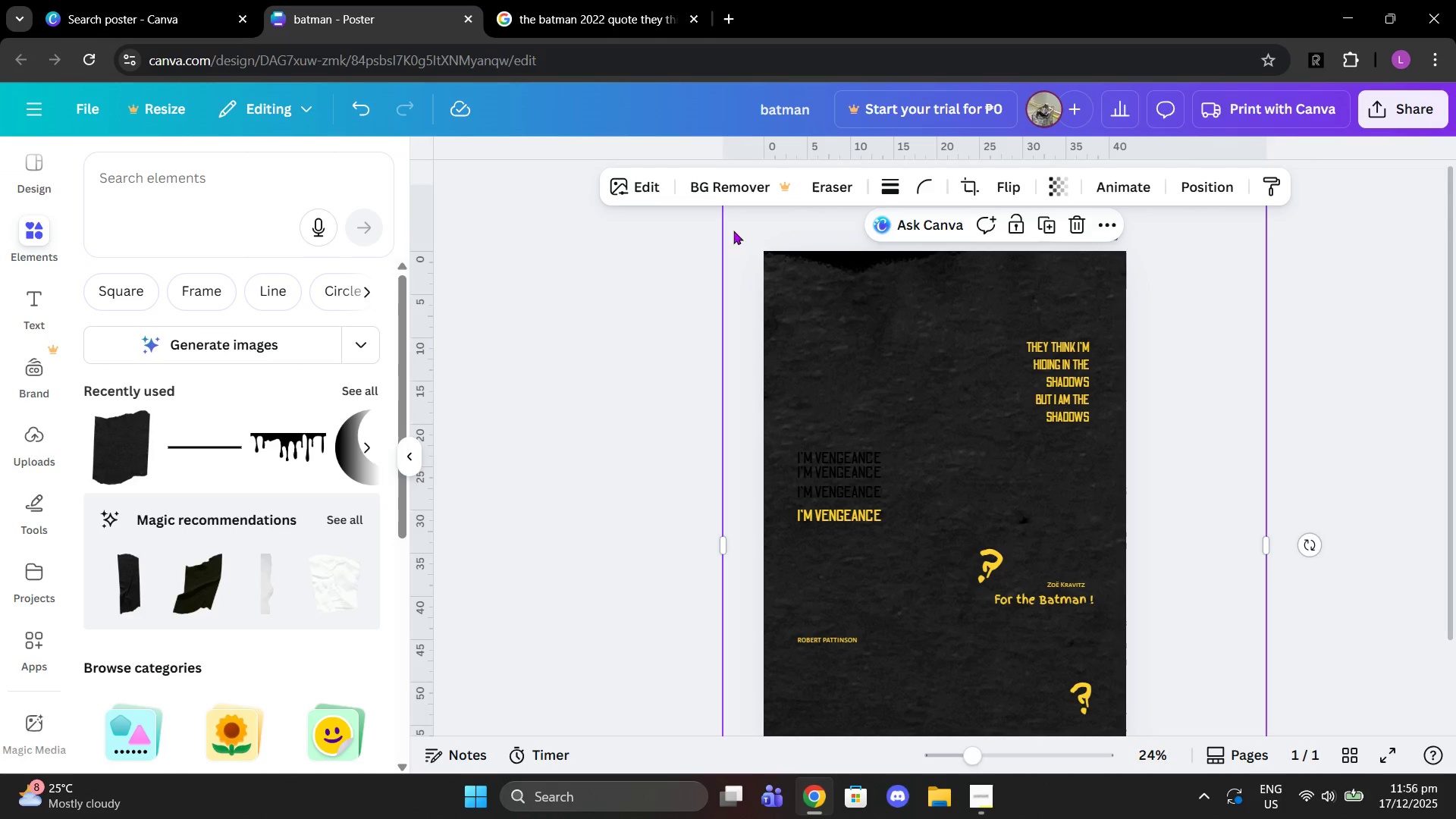 
left_click_drag(start_coordinate=[930, 423], to_coordinate=[888, 399])
 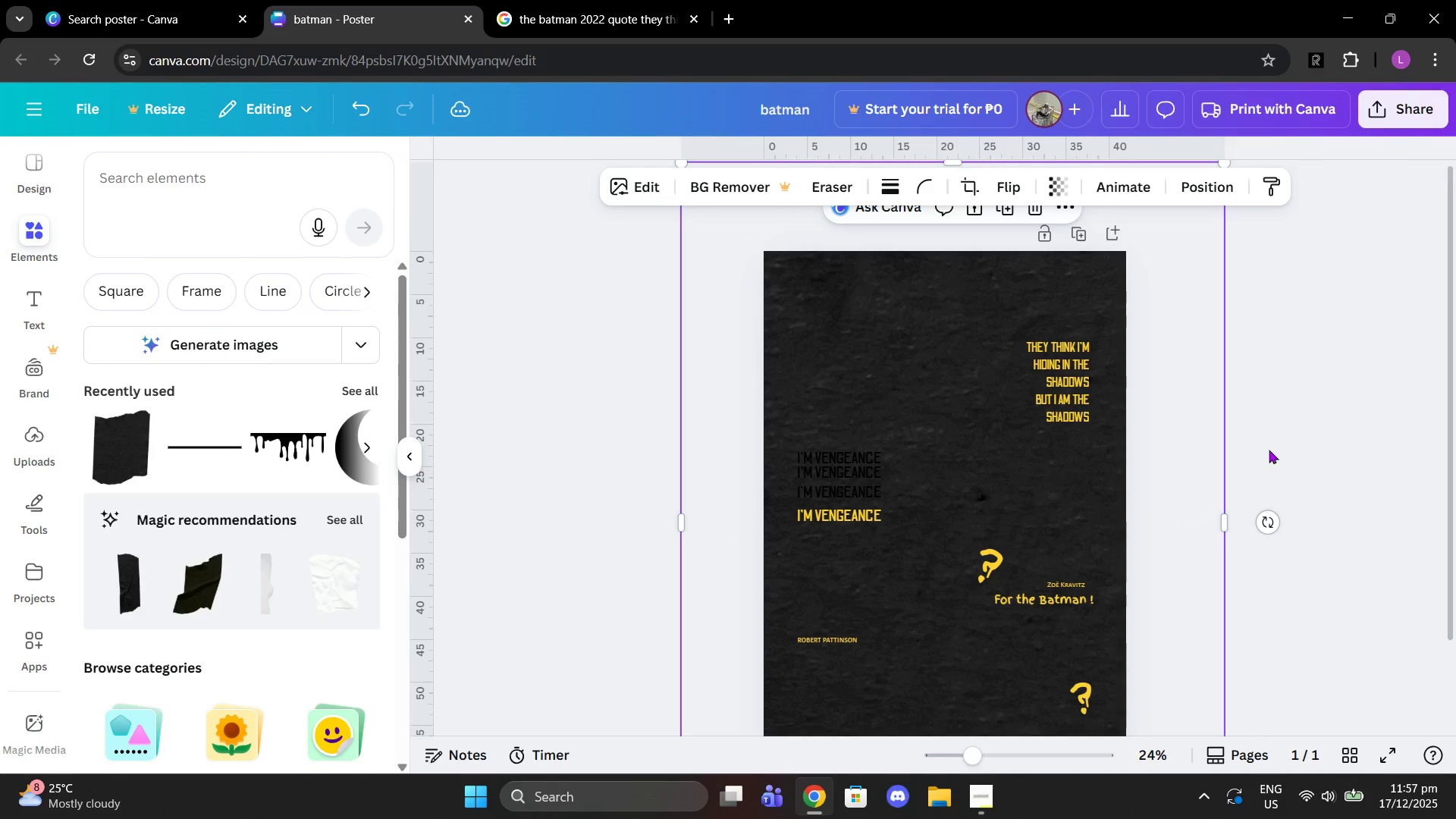 
scroll: coordinate [795, 291], scroll_direction: up, amount: 1.0
 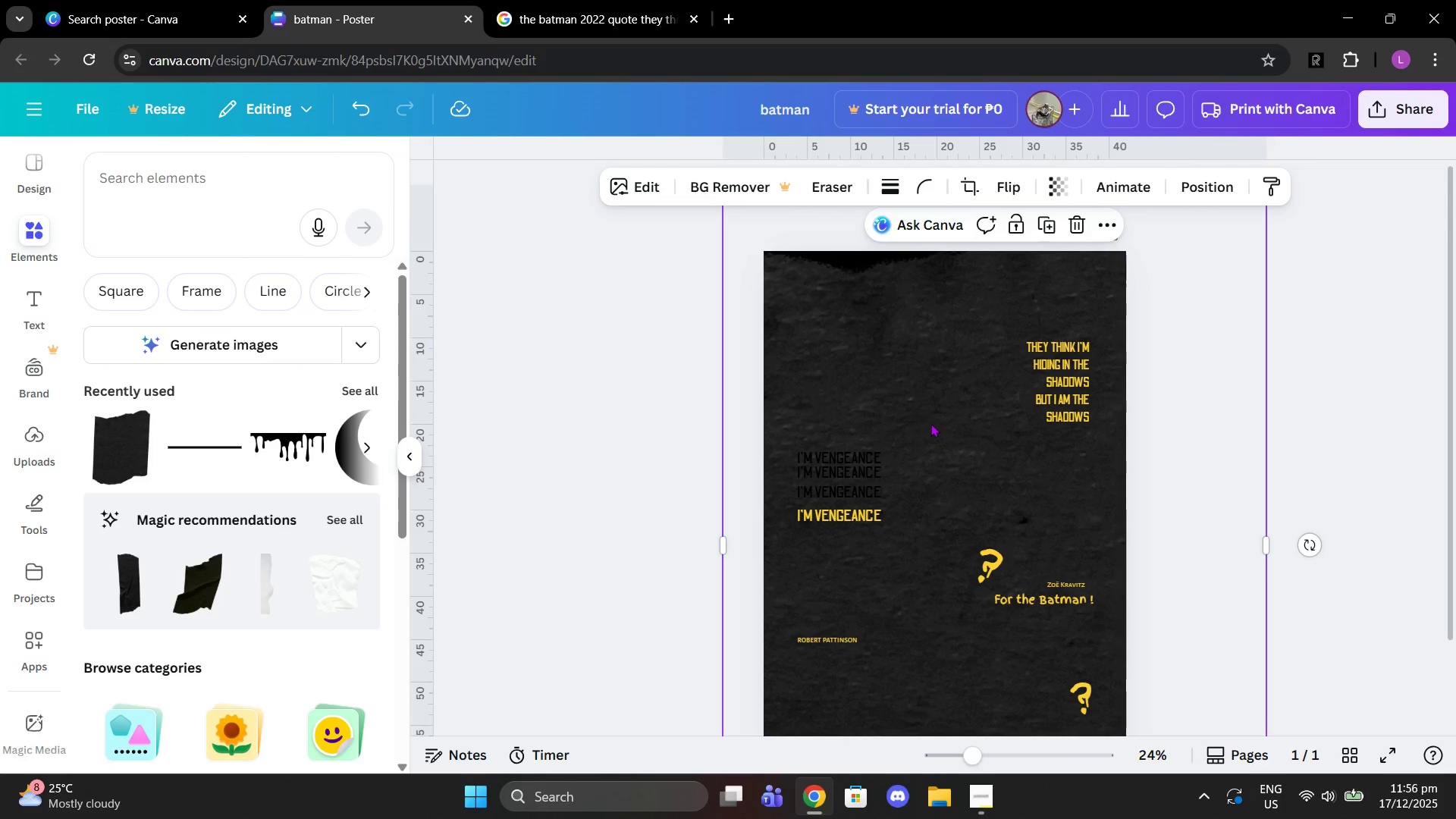 
scroll: coordinate [1269, 450], scroll_direction: down, amount: 1.0
 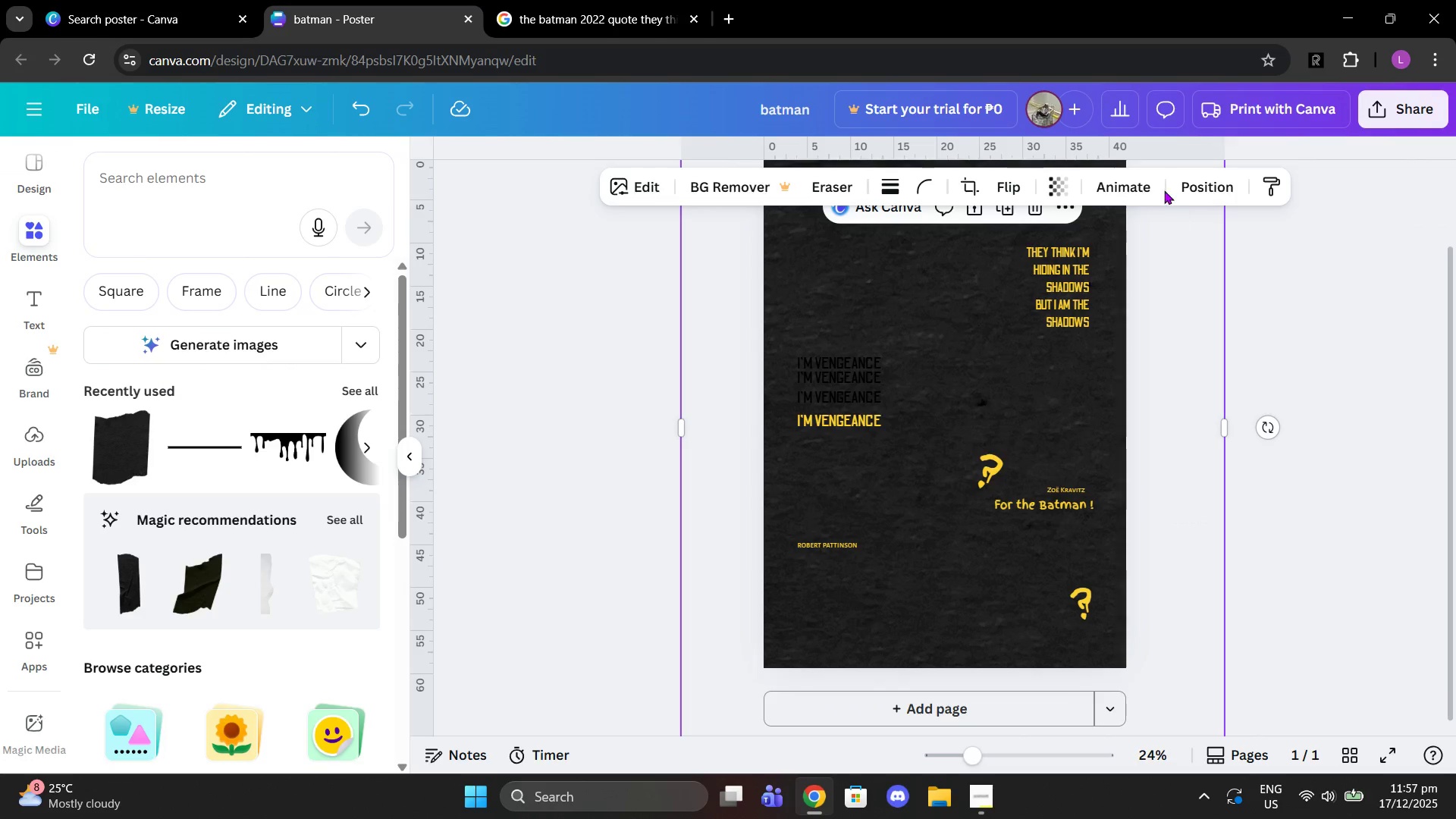 
left_click([1183, 185])
 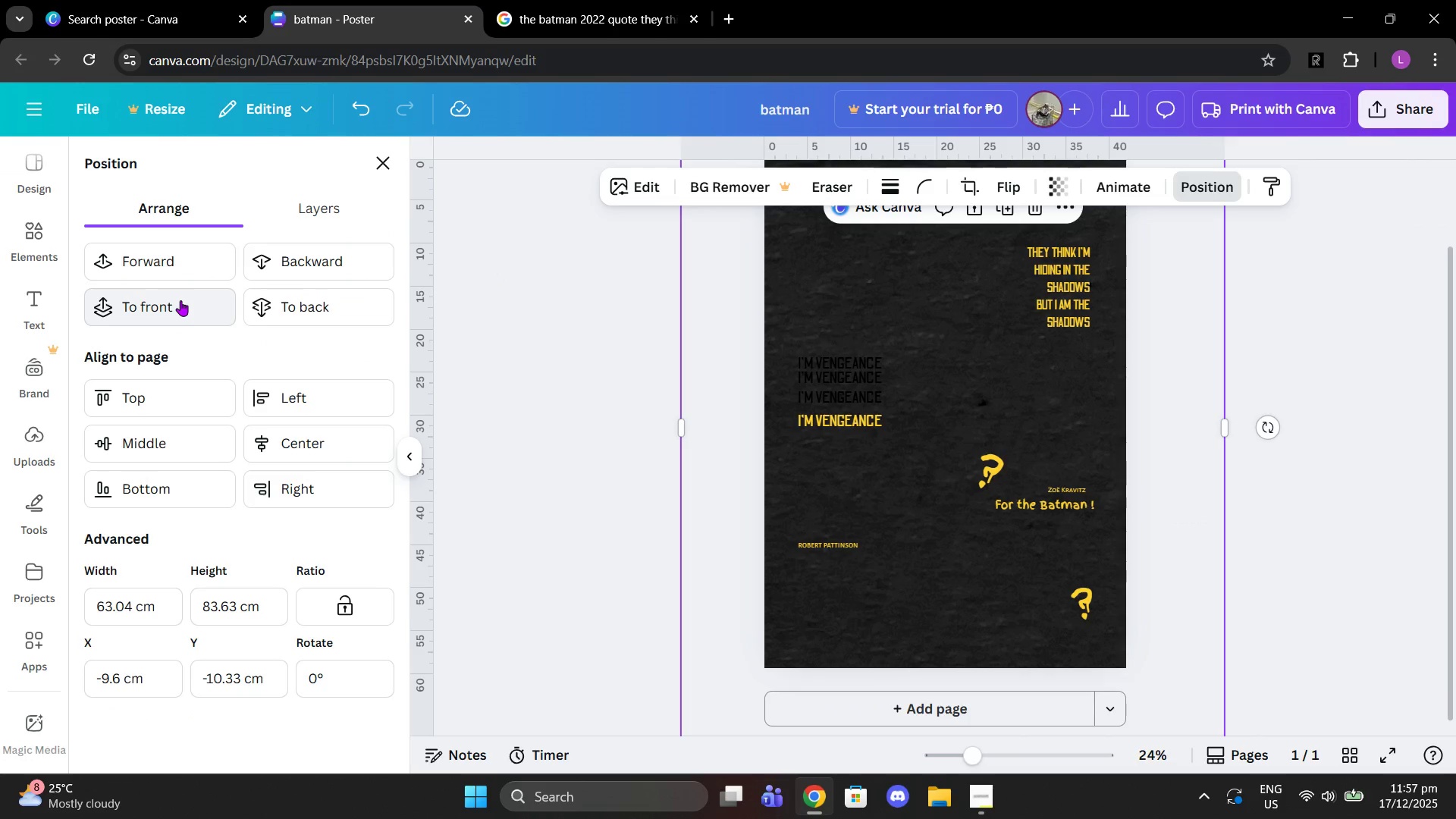 
double_click([180, 300])
 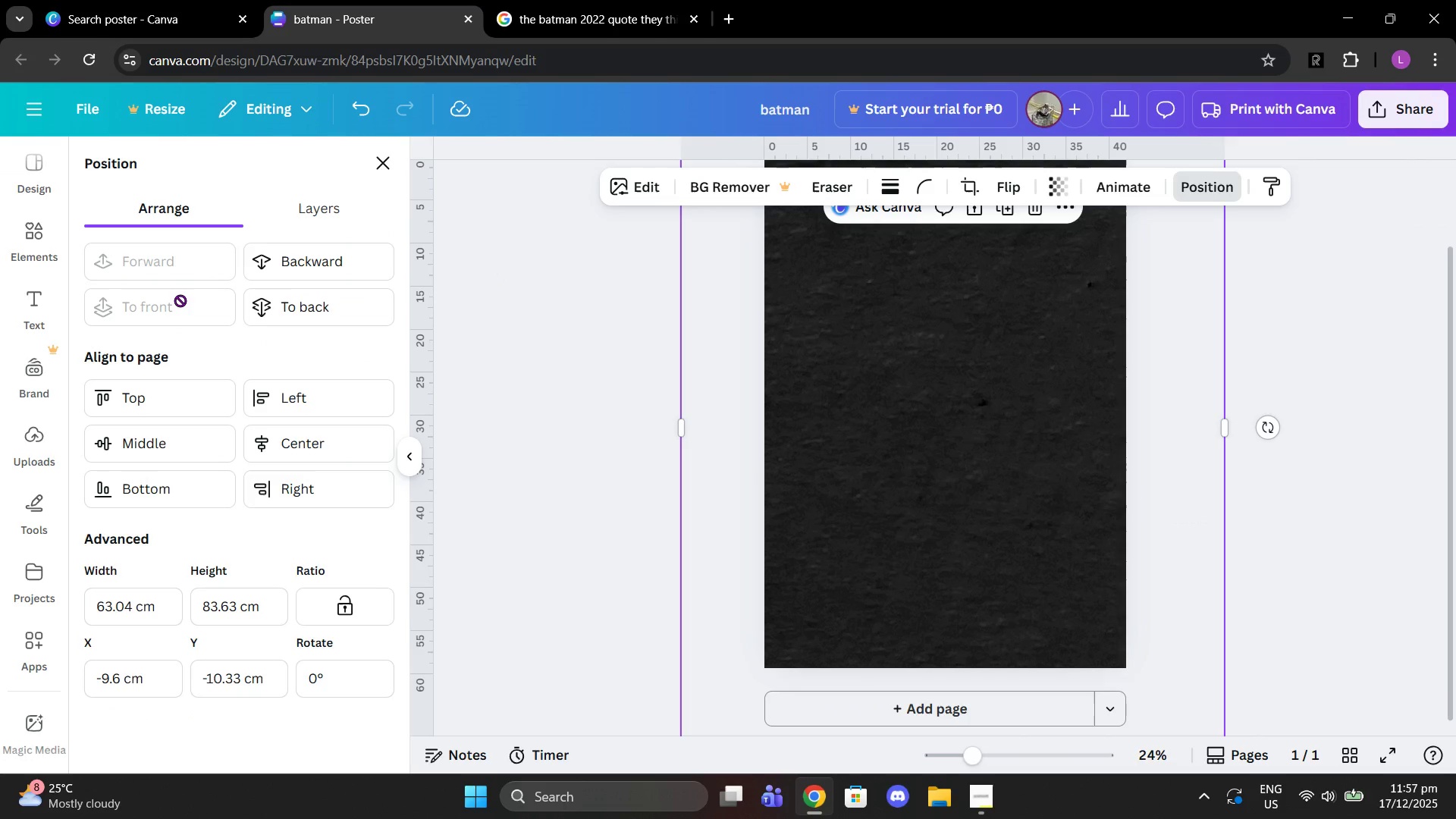 
triple_click([180, 300])
 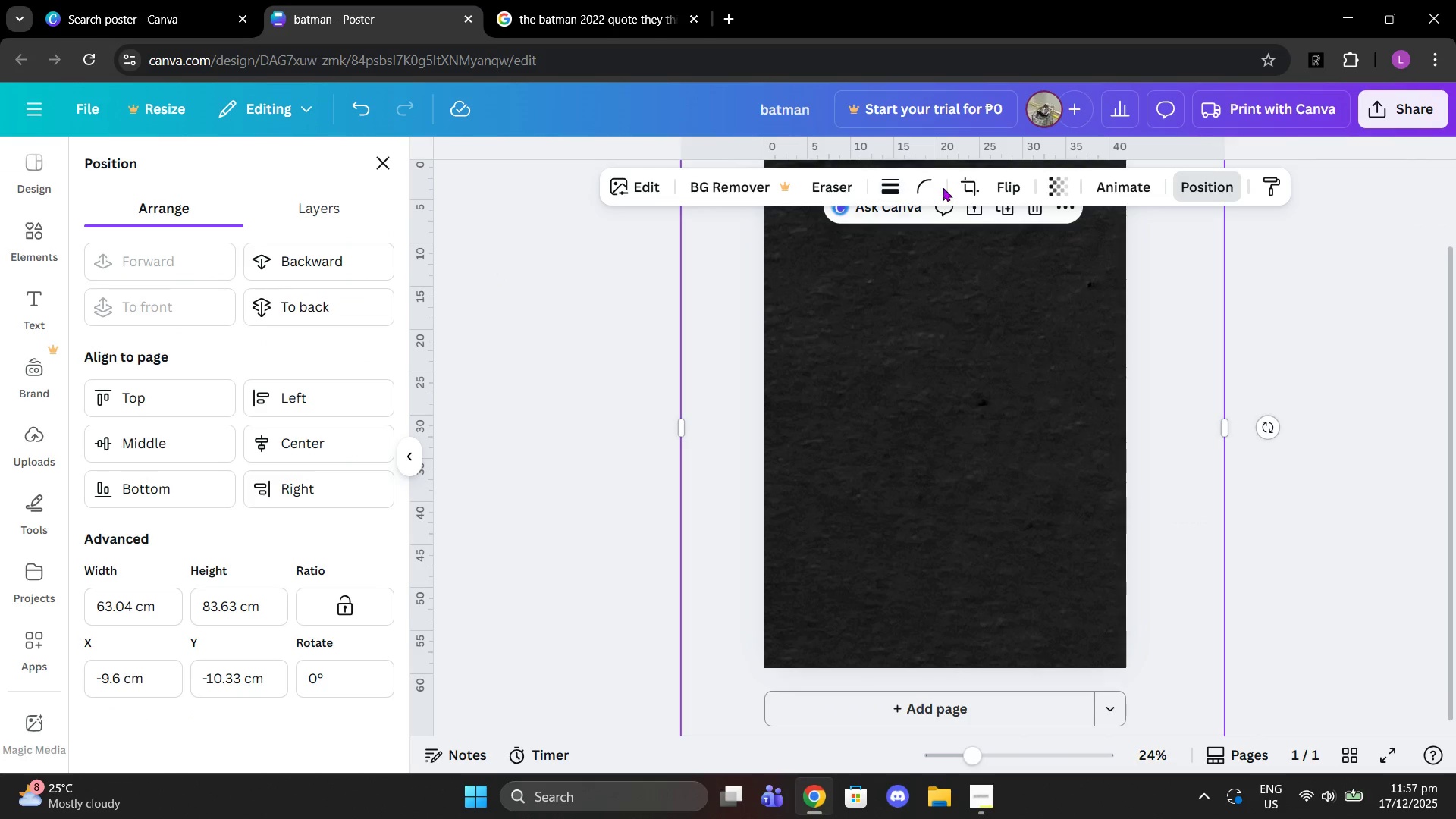 
left_click([974, 188])
 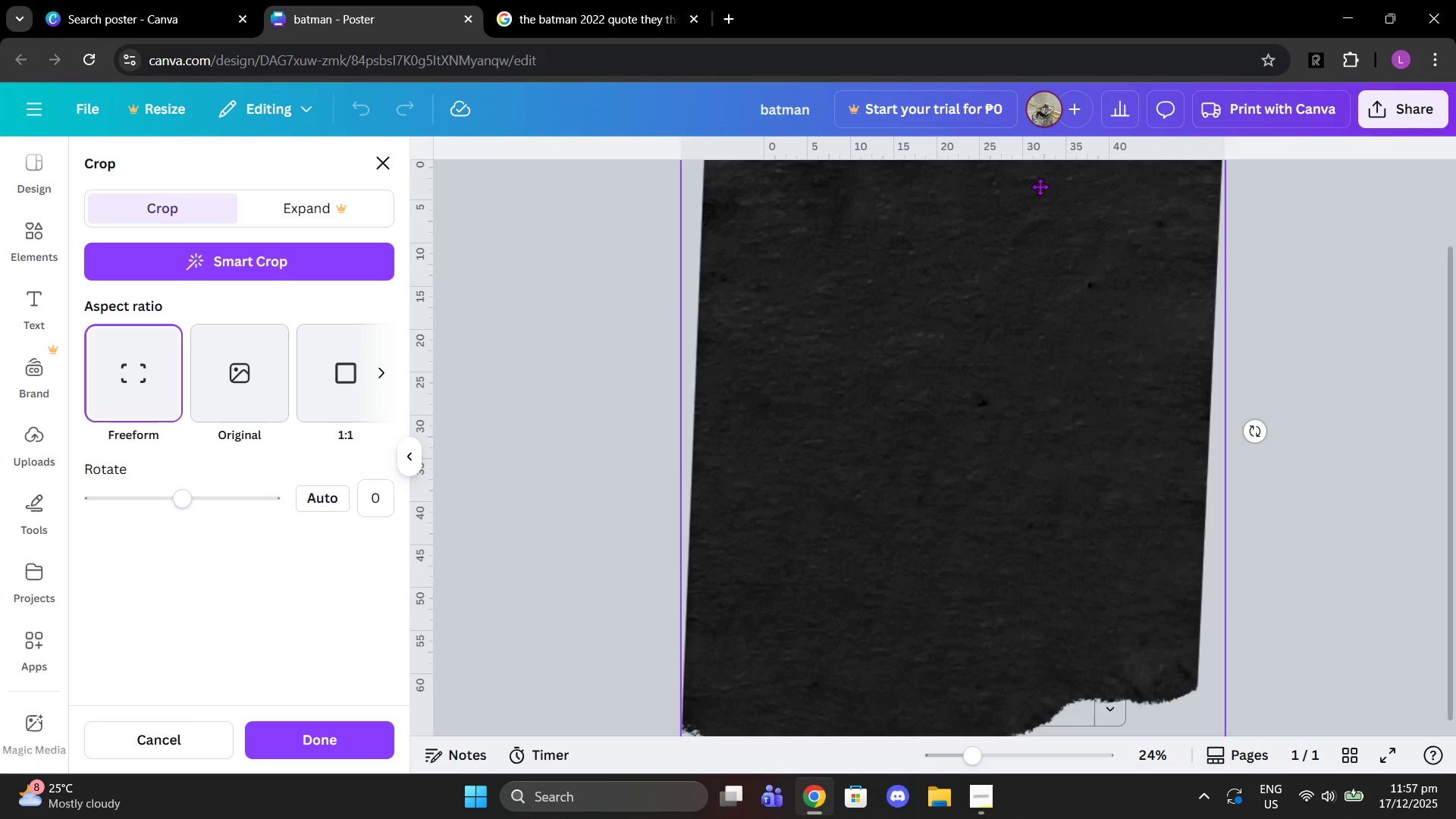 
left_click([1336, 243])
 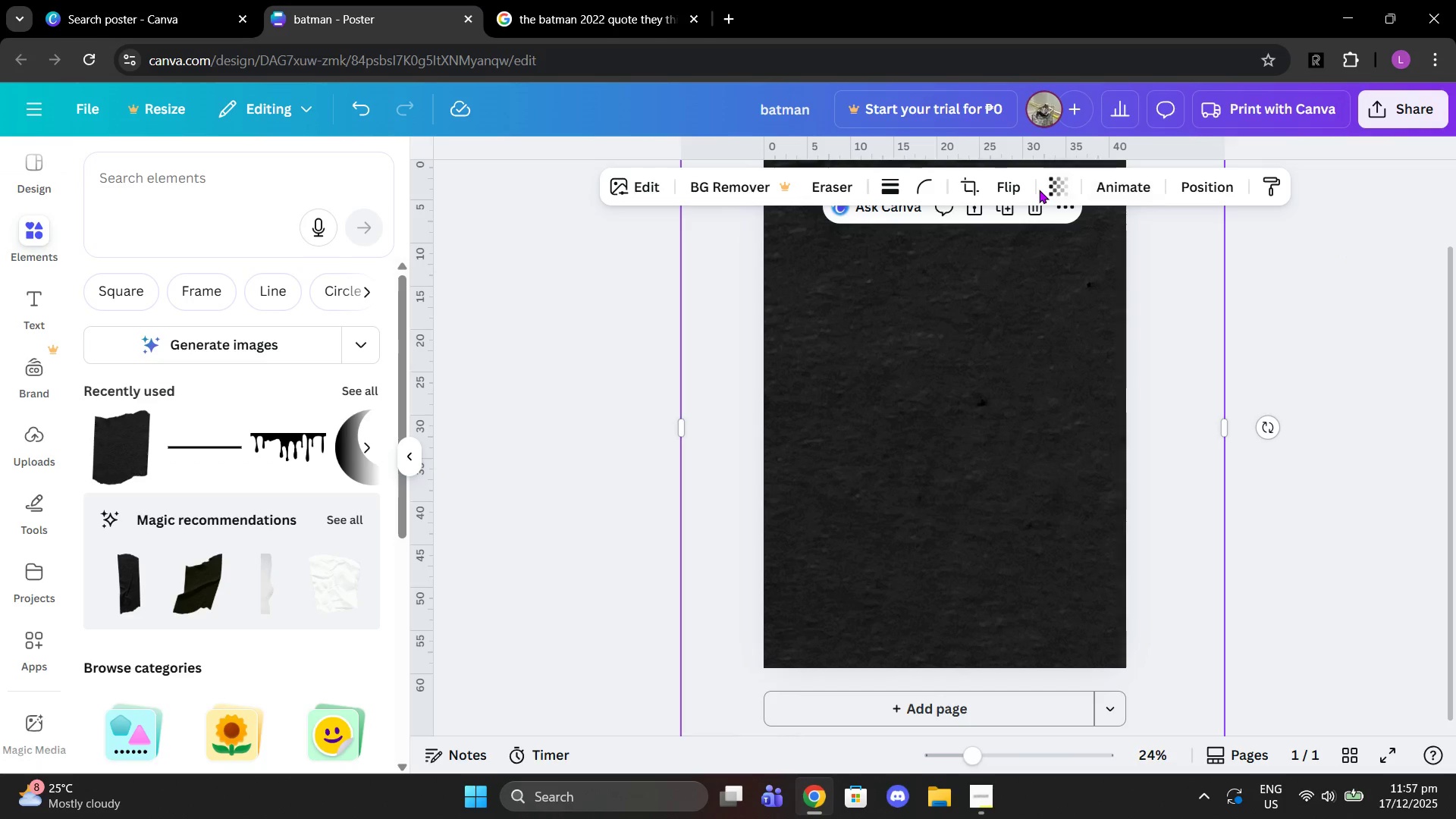 
double_click([1061, 191])
 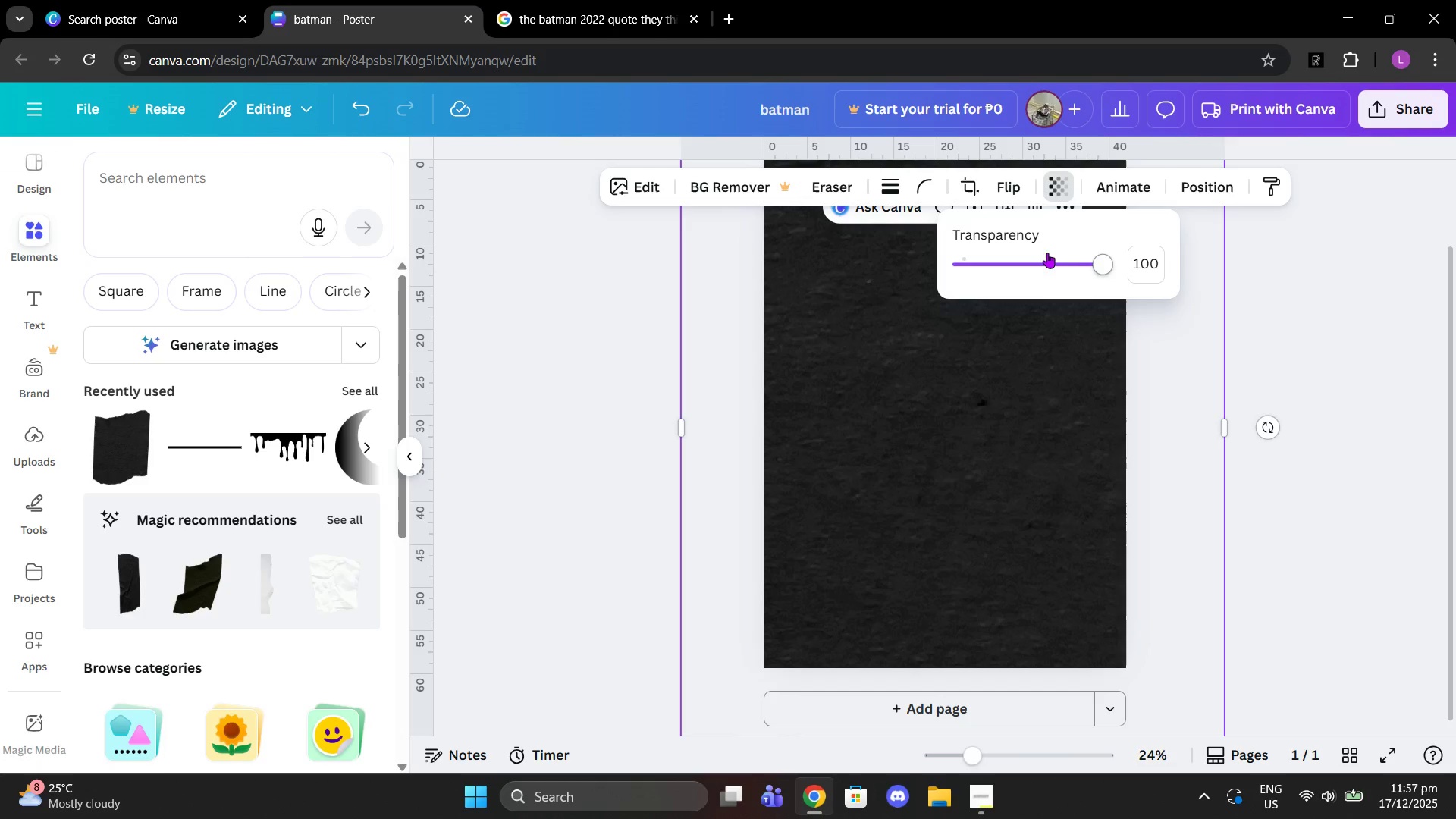 
left_click_drag(start_coordinate=[1058, 259], to_coordinate=[989, 265])
 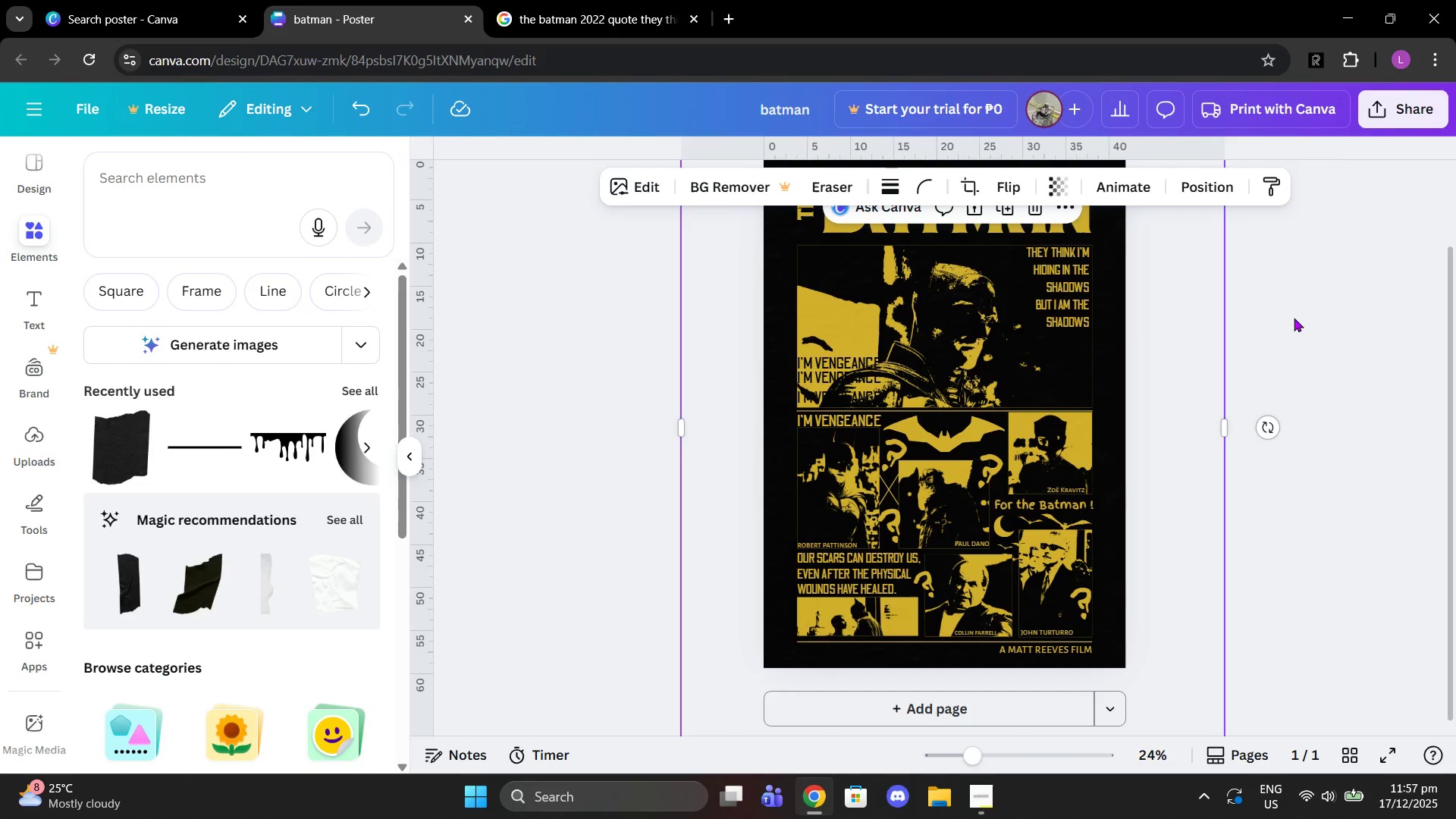 
double_click([1294, 318])
 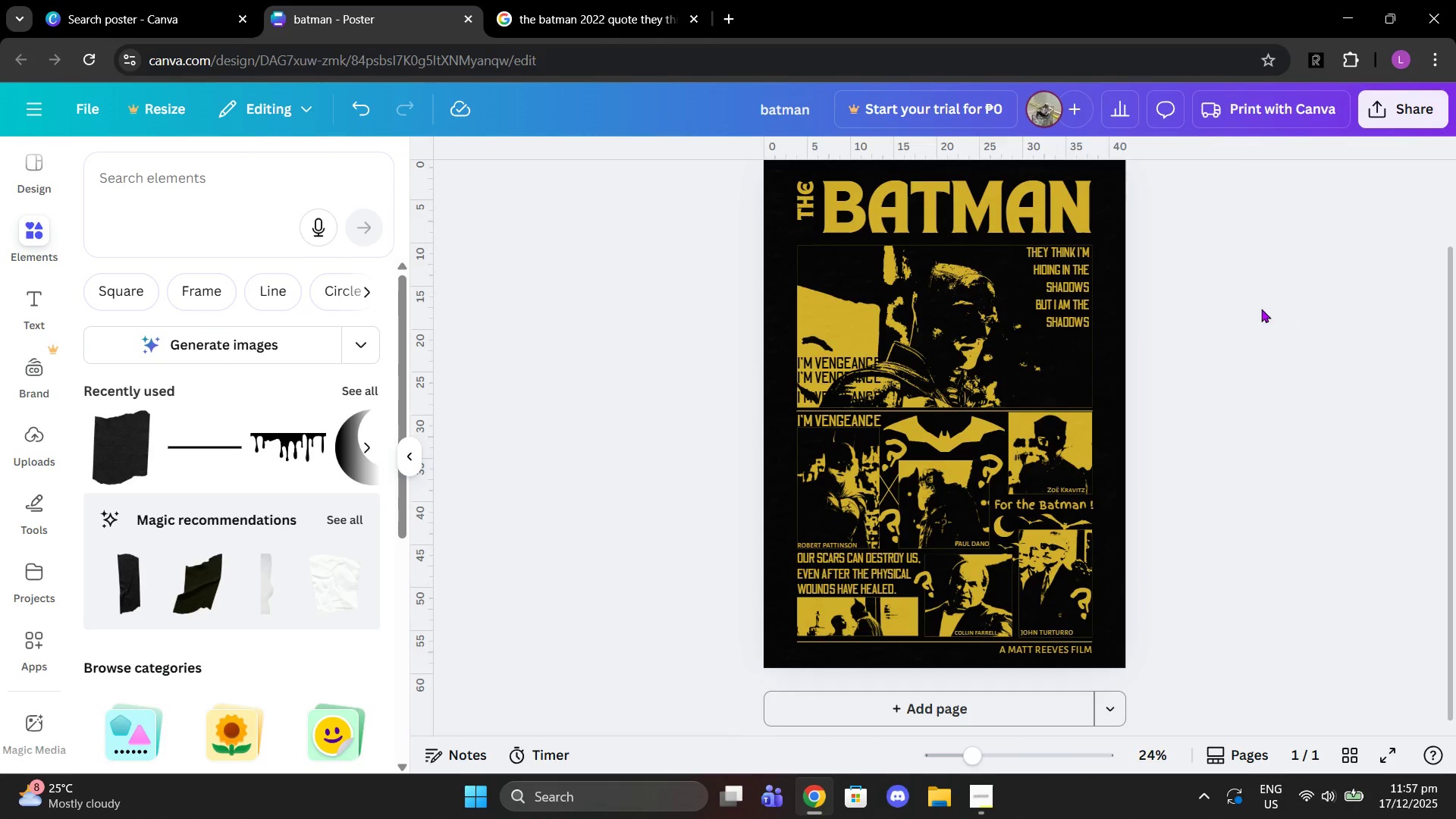 
scroll: coordinate [1182, 346], scroll_direction: up, amount: 1.0
 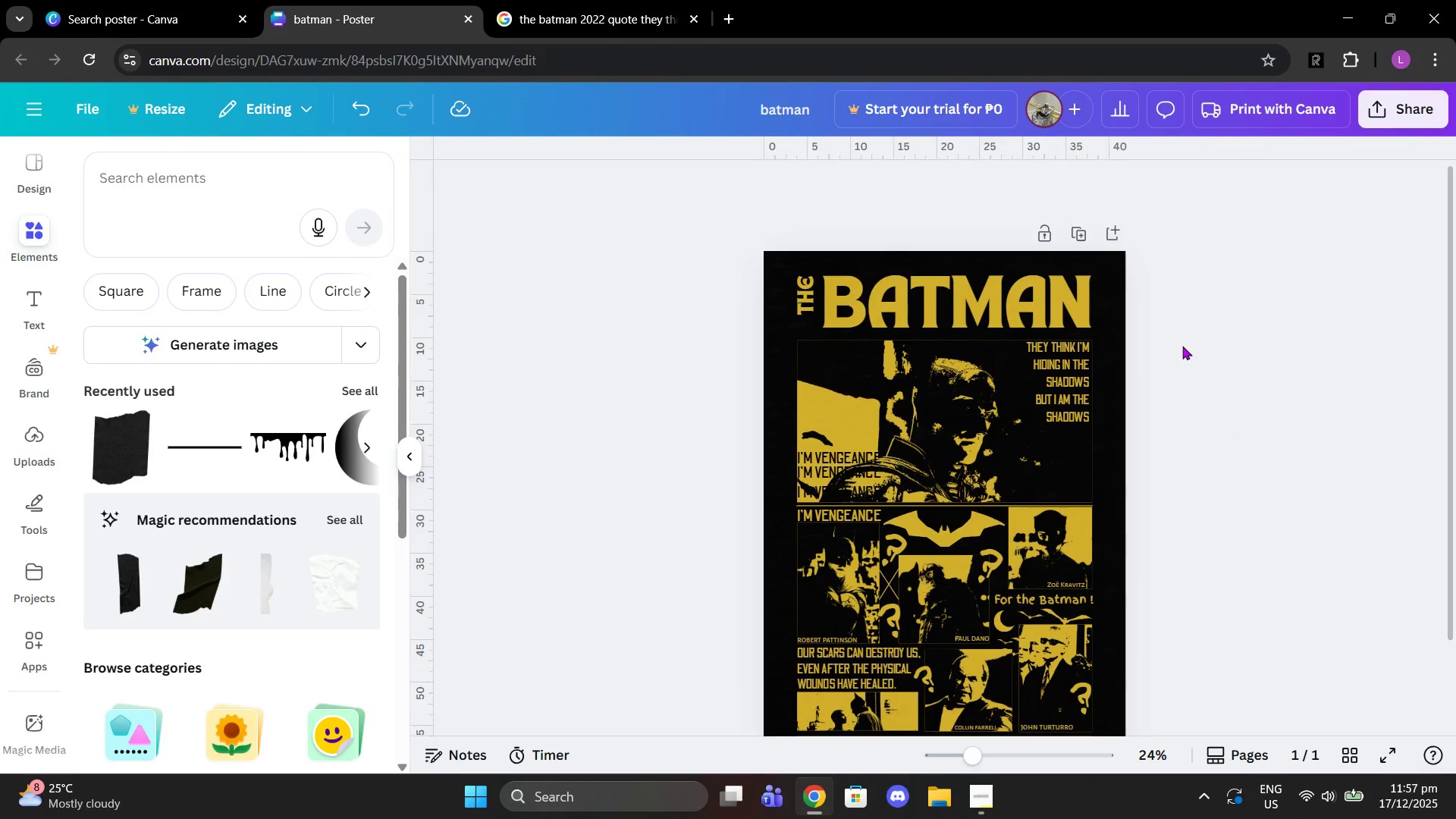 
scroll: coordinate [1182, 346], scroll_direction: down, amount: 1.0
 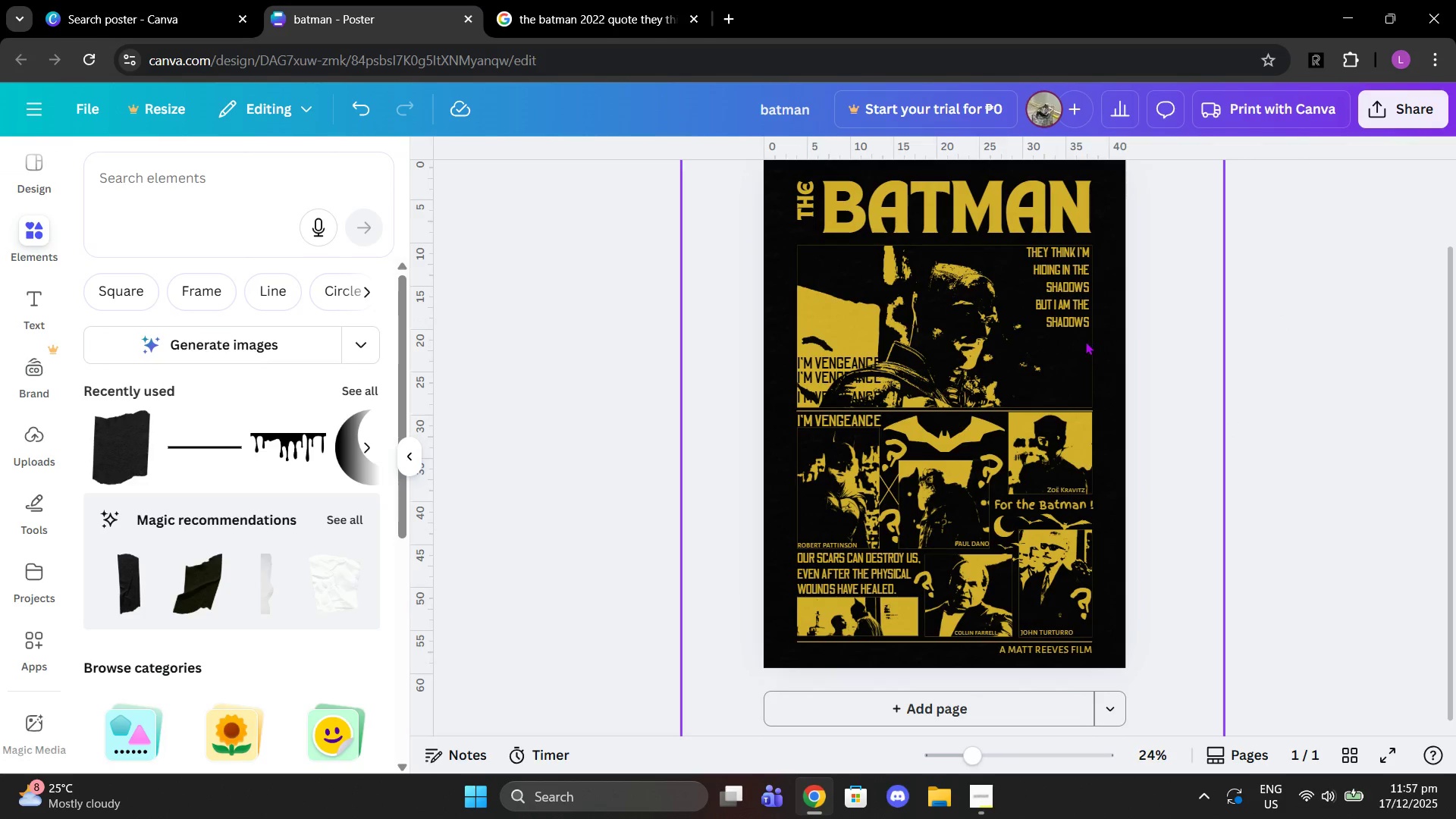 
left_click([1085, 341])
 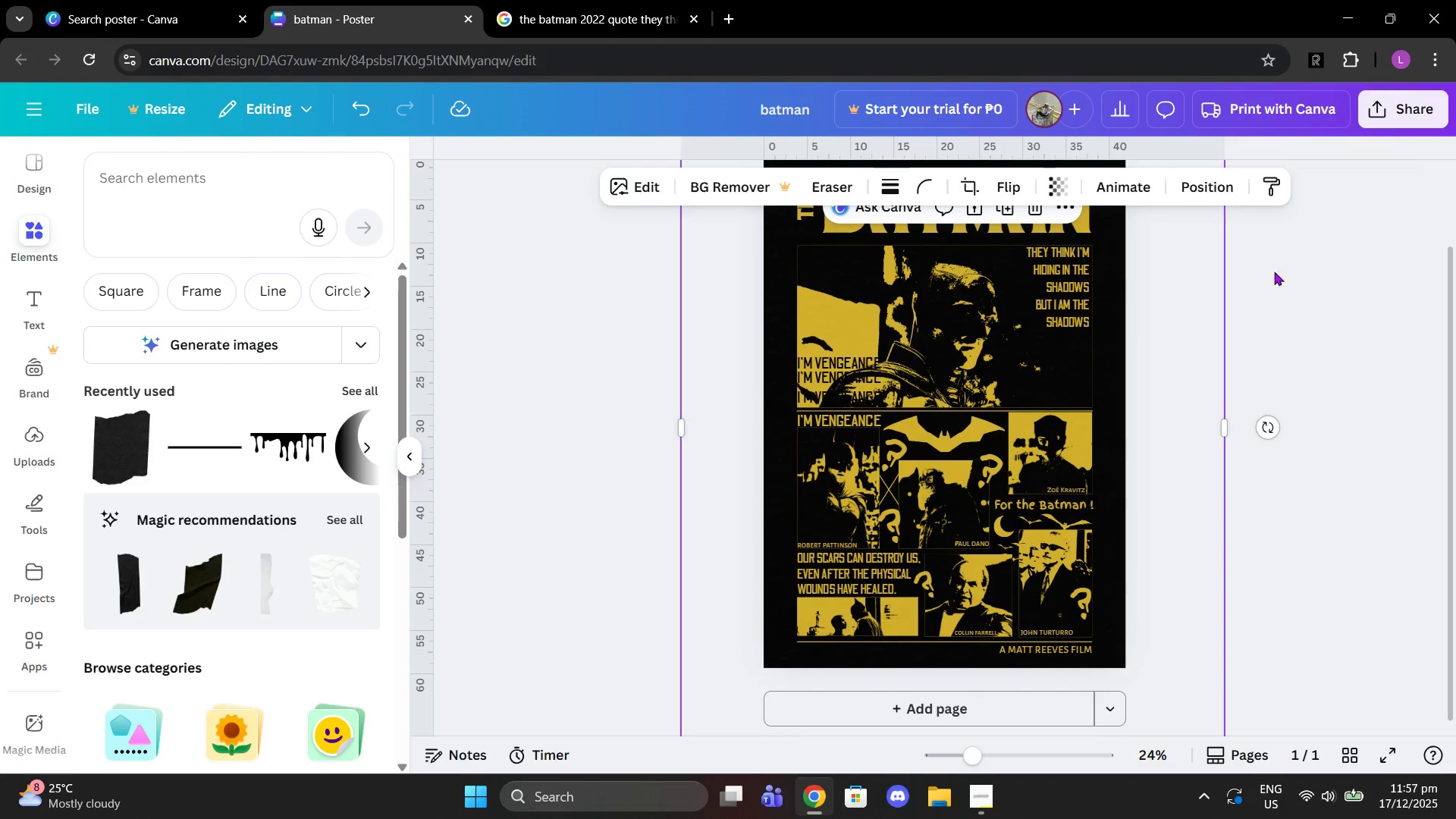 
left_click([1295, 271])
 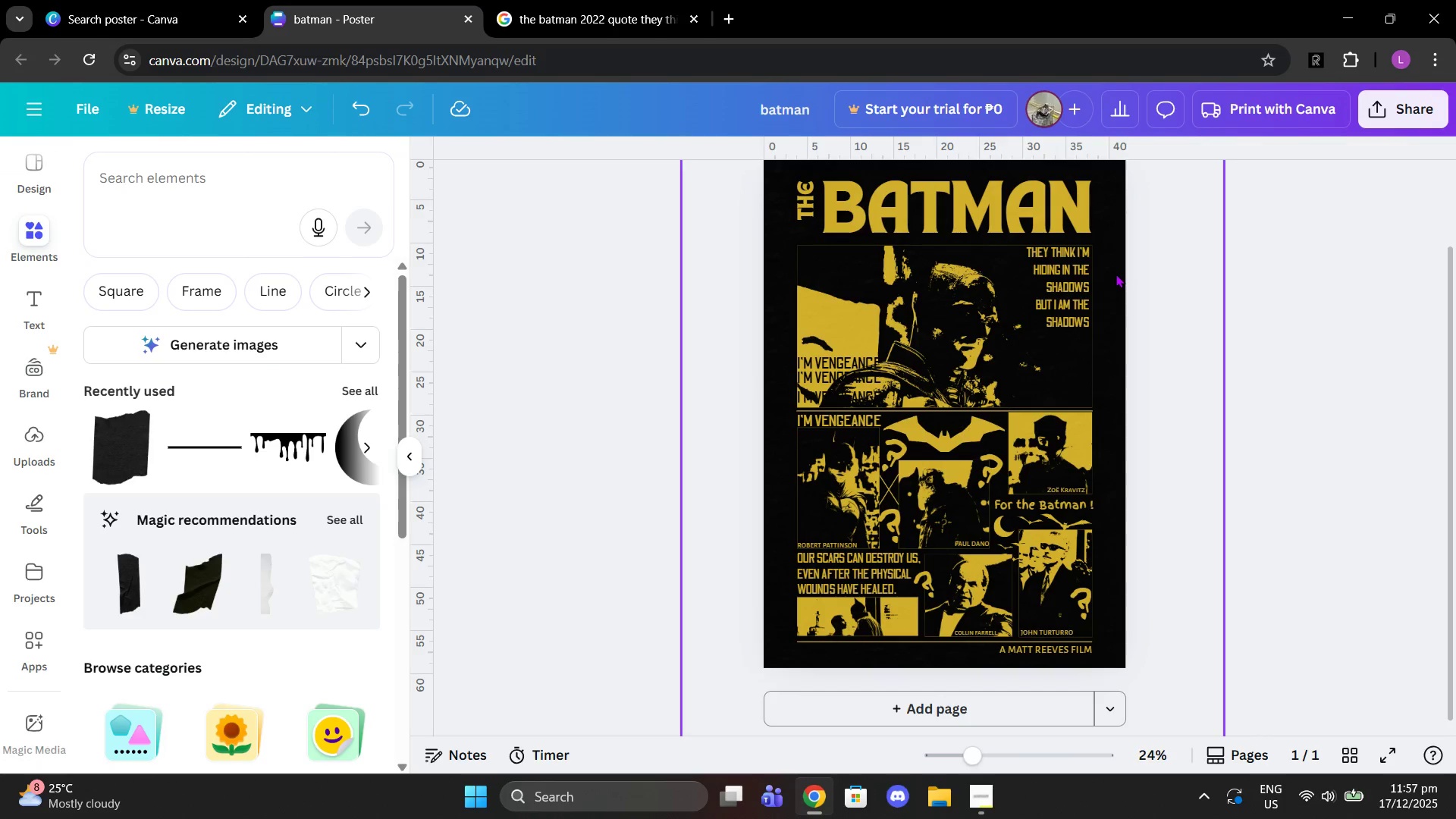 
left_click([1116, 274])
 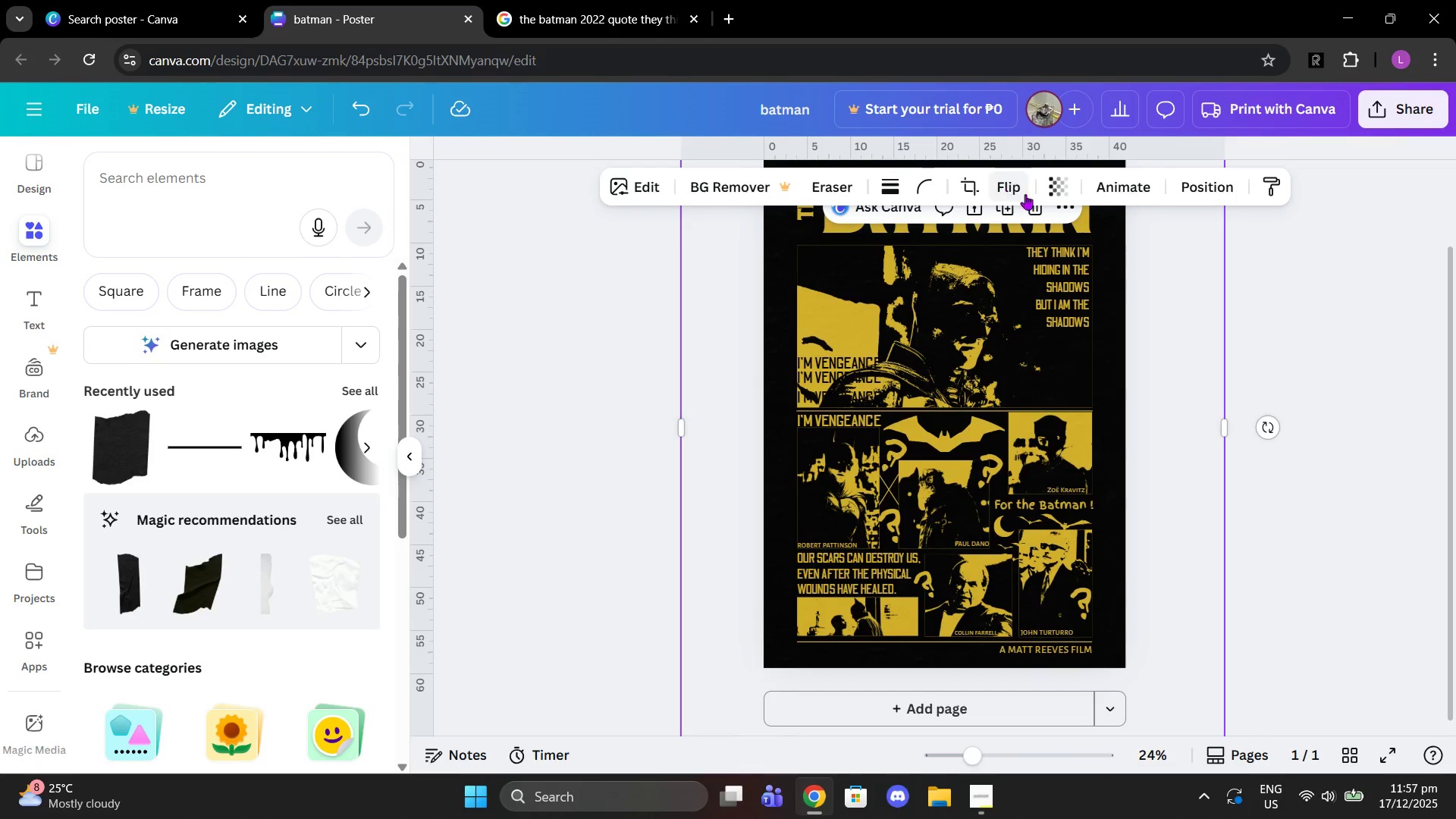 
left_click([1051, 186])
 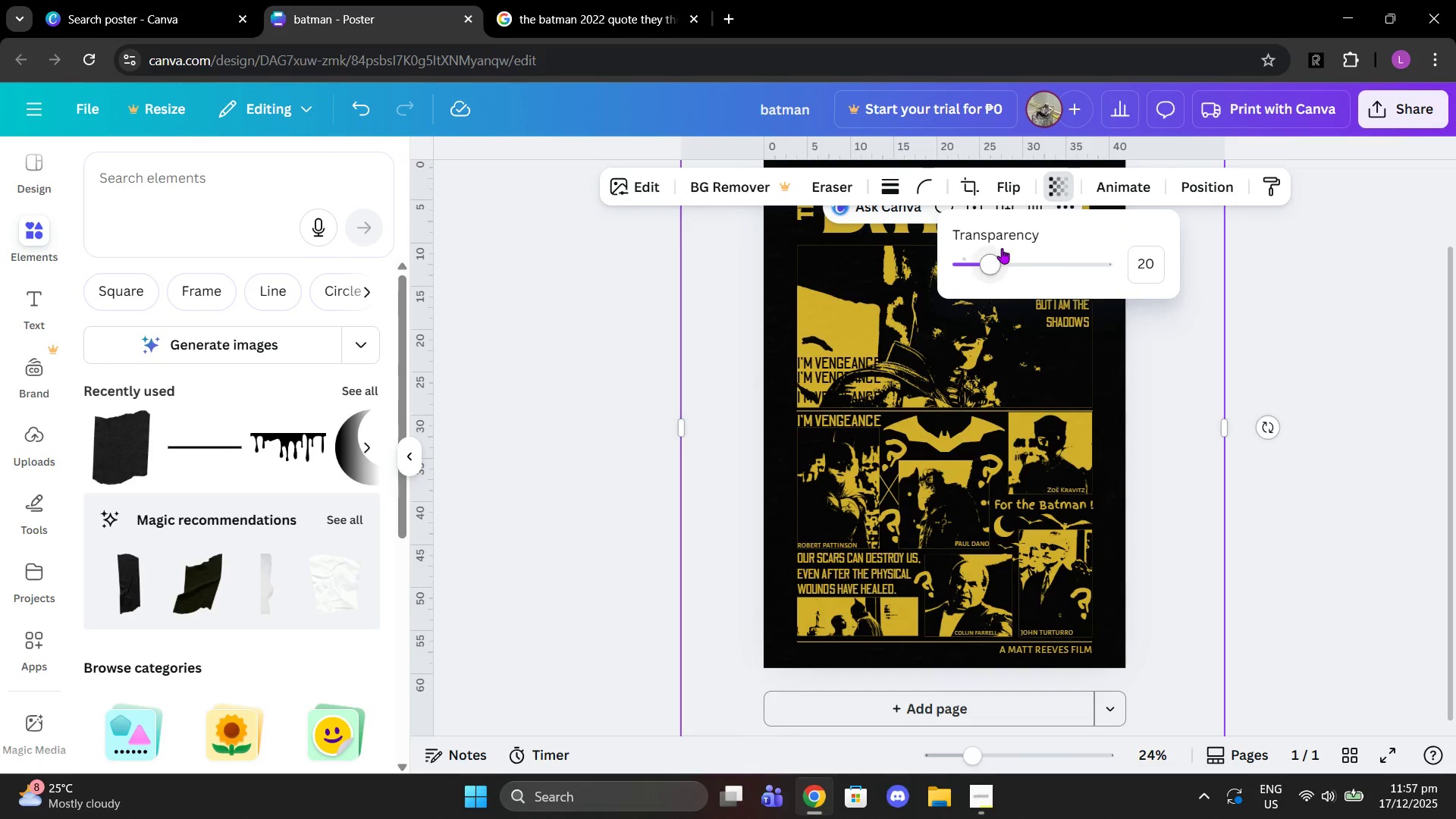 
left_click_drag(start_coordinate=[992, 253], to_coordinate=[981, 256])